 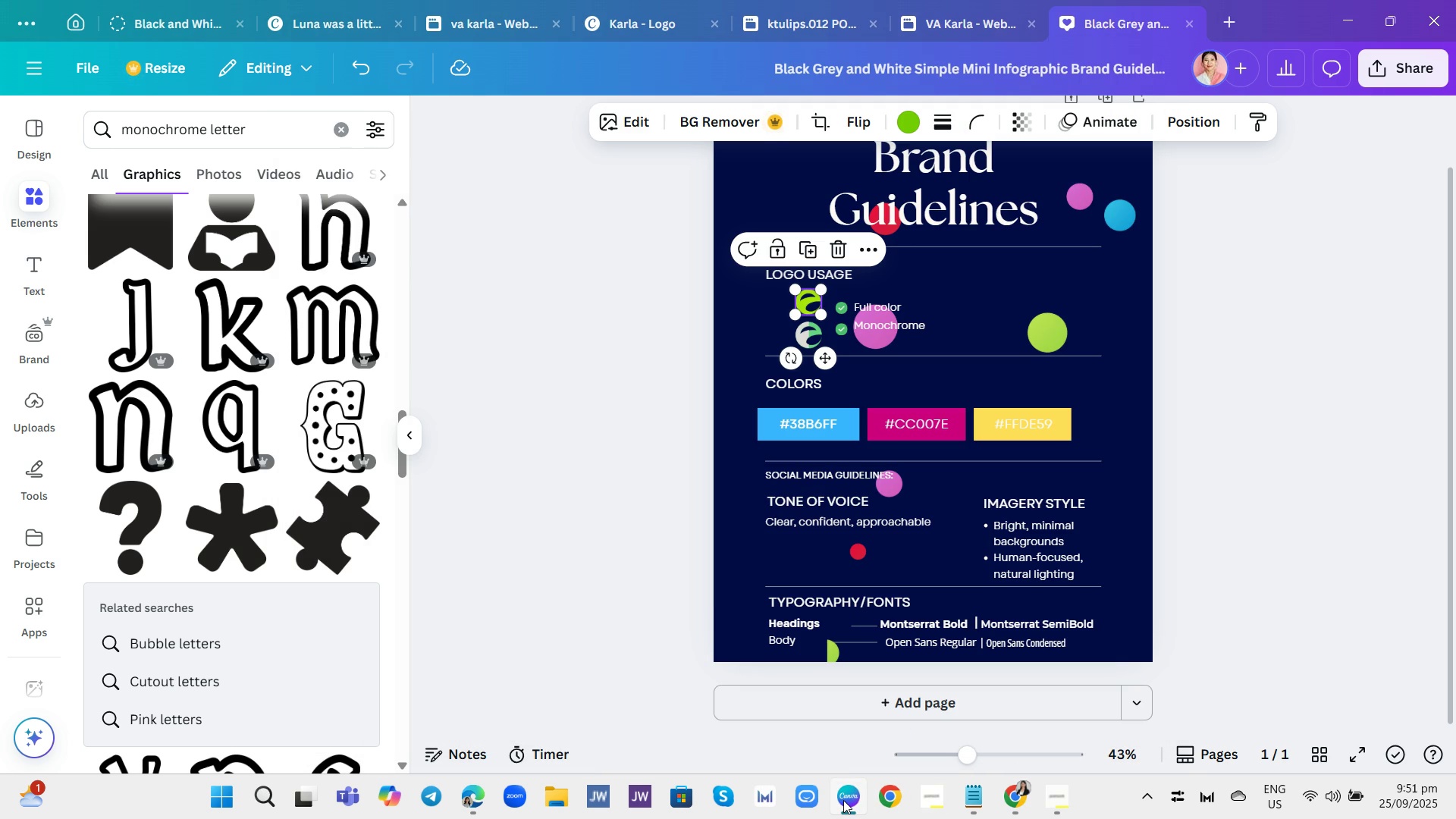 
left_click([1238, 369])
 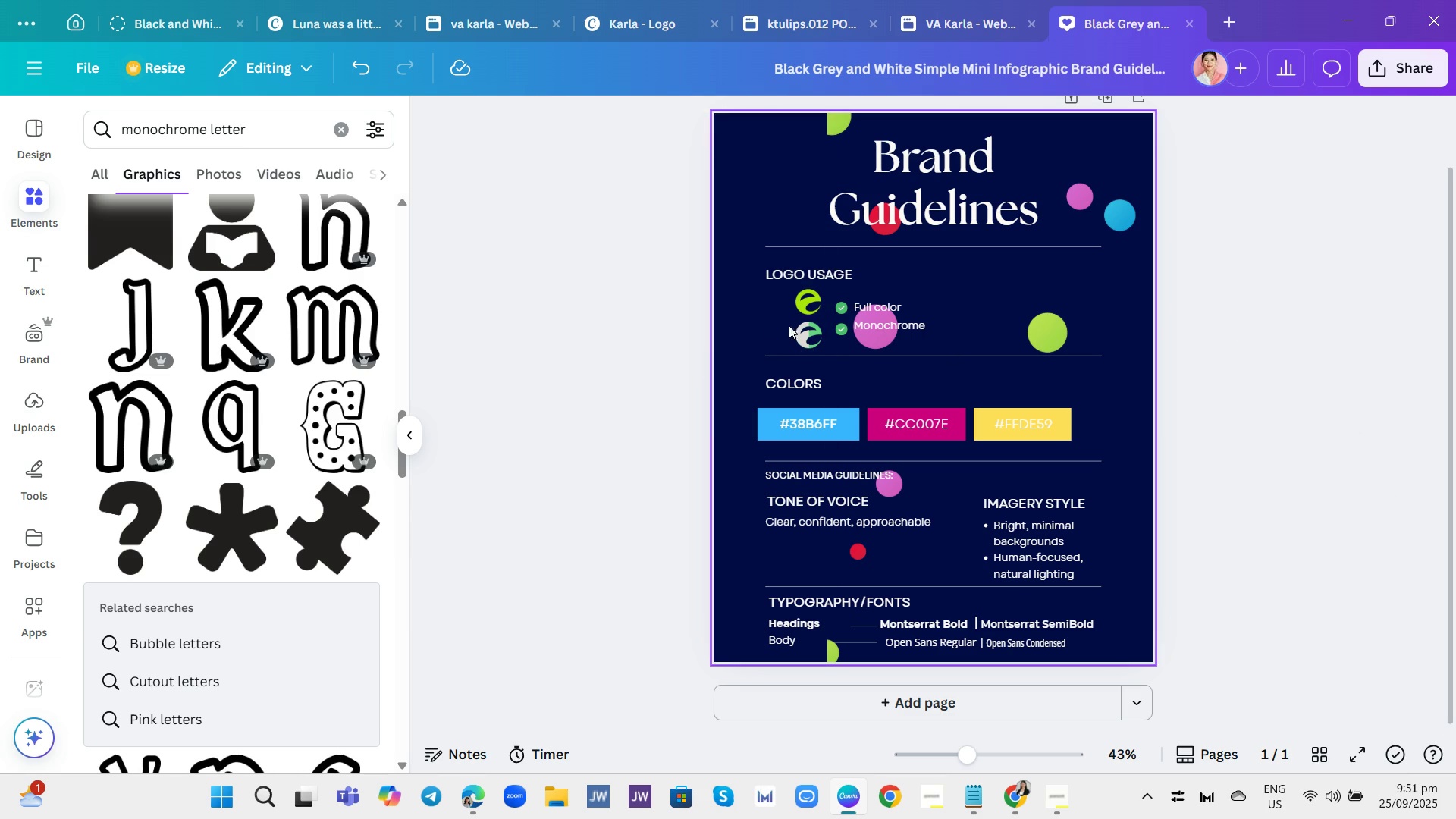 
mouse_move([823, 316])
 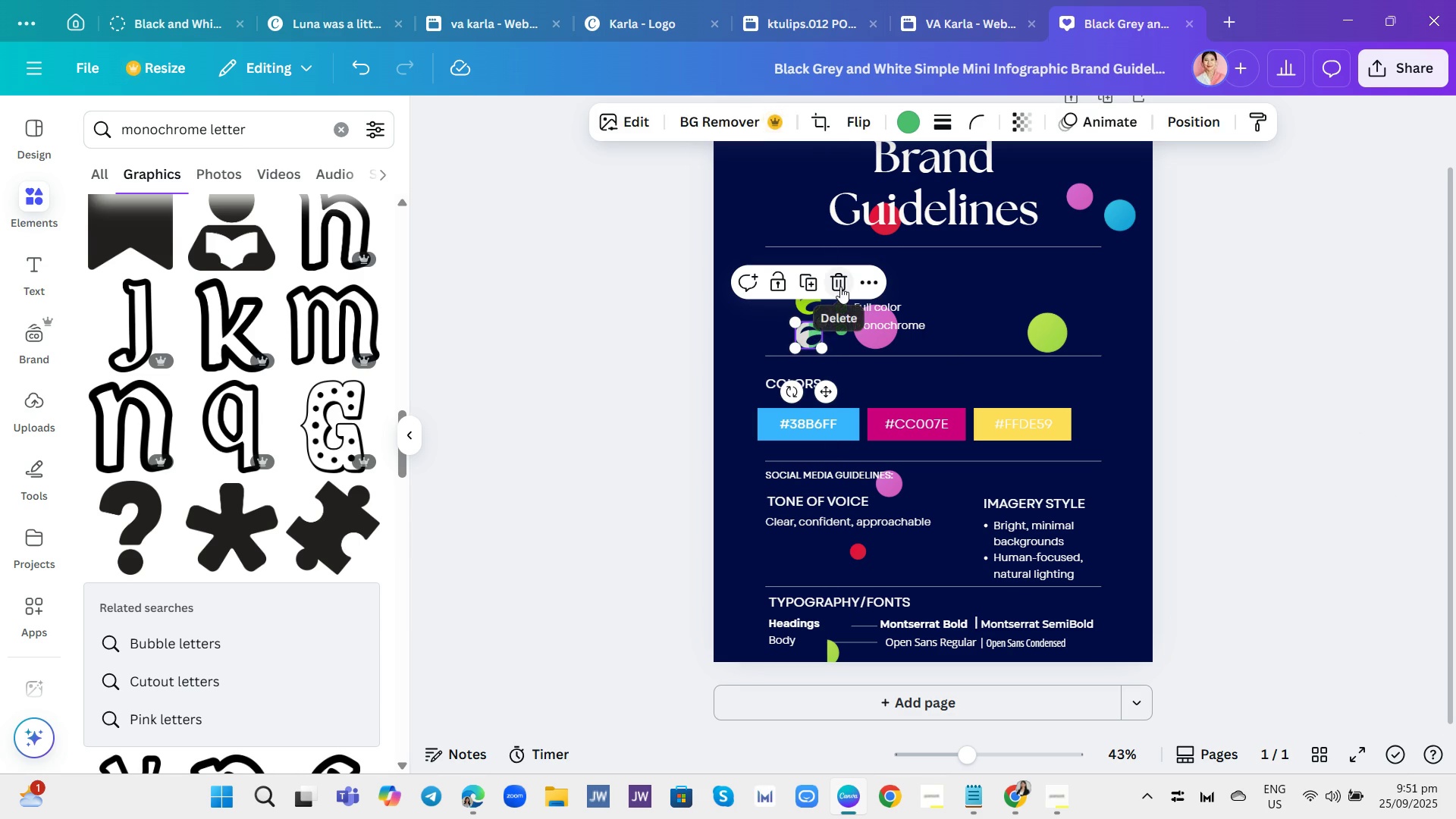 
left_click([840, 287])
 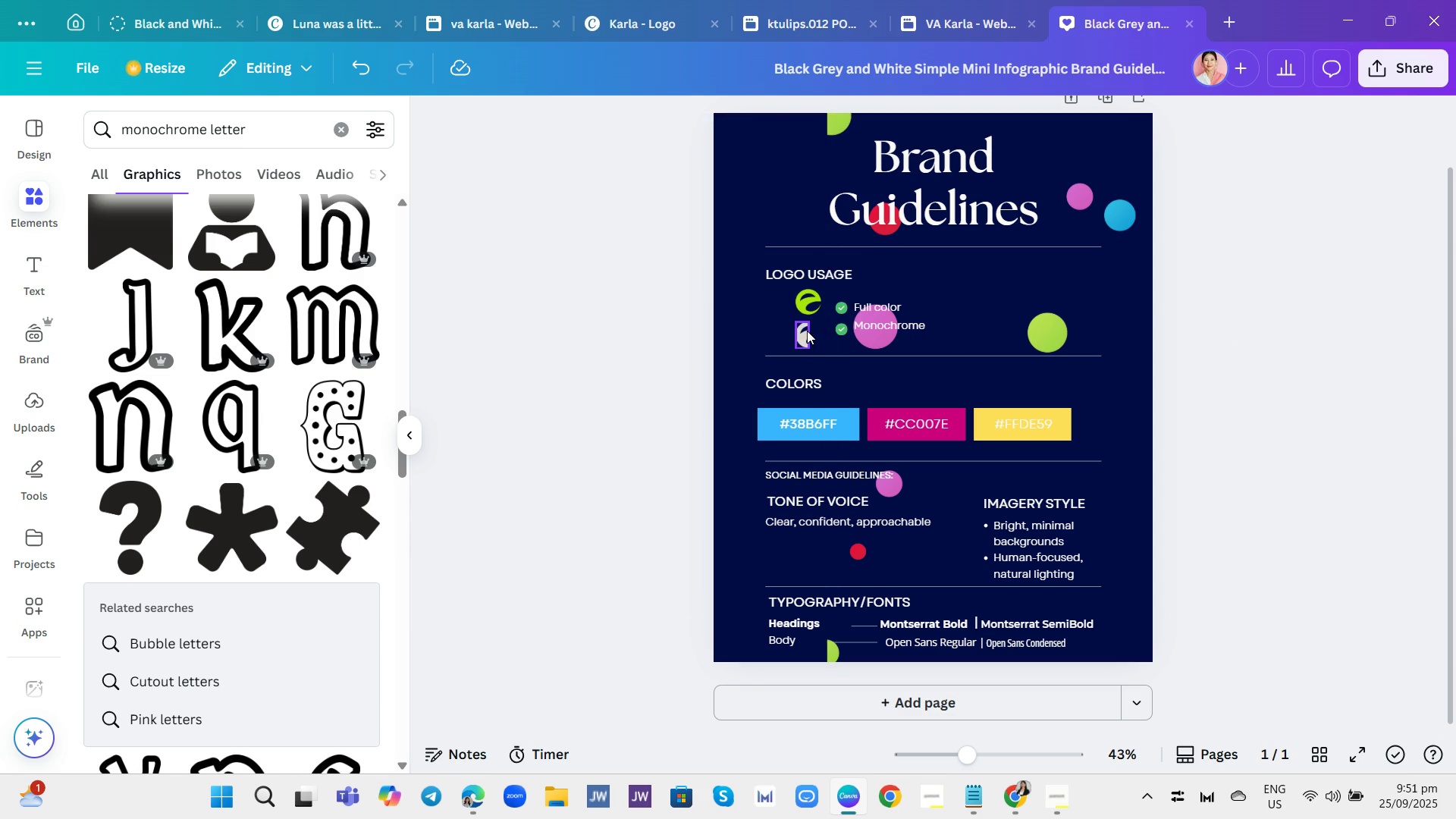 
left_click([807, 331])
 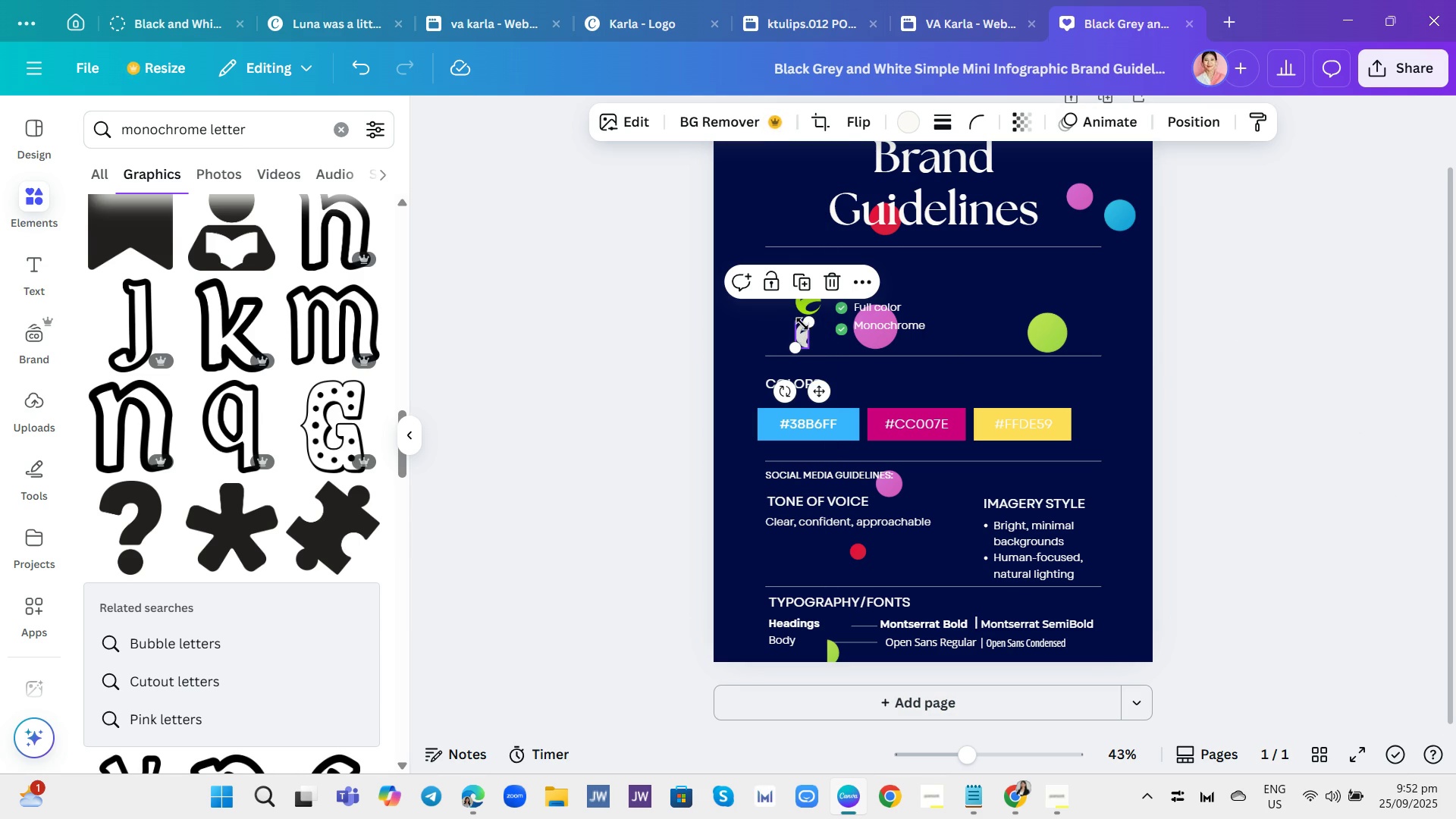 
left_click([827, 286])
 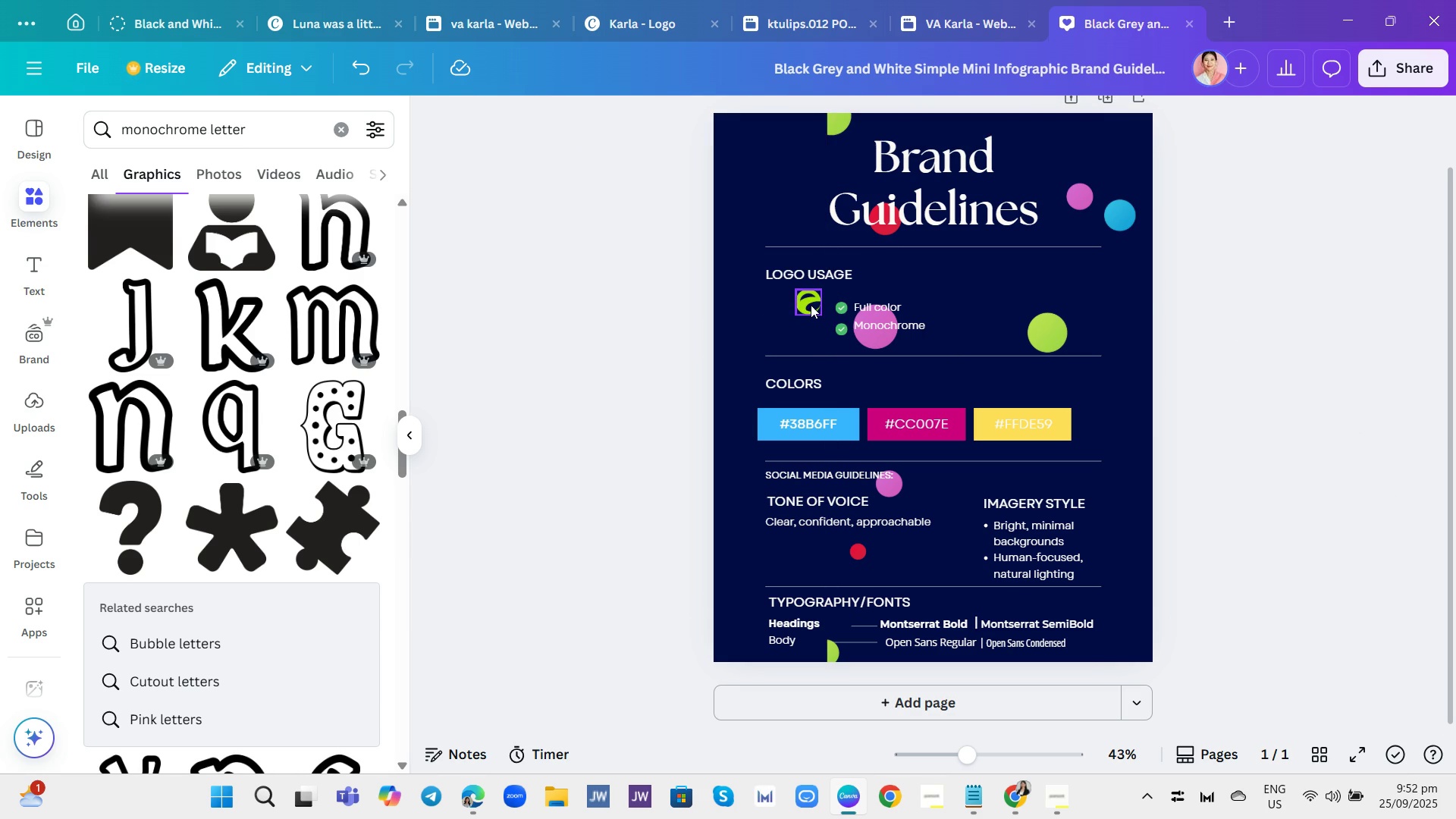 
left_click([811, 305])